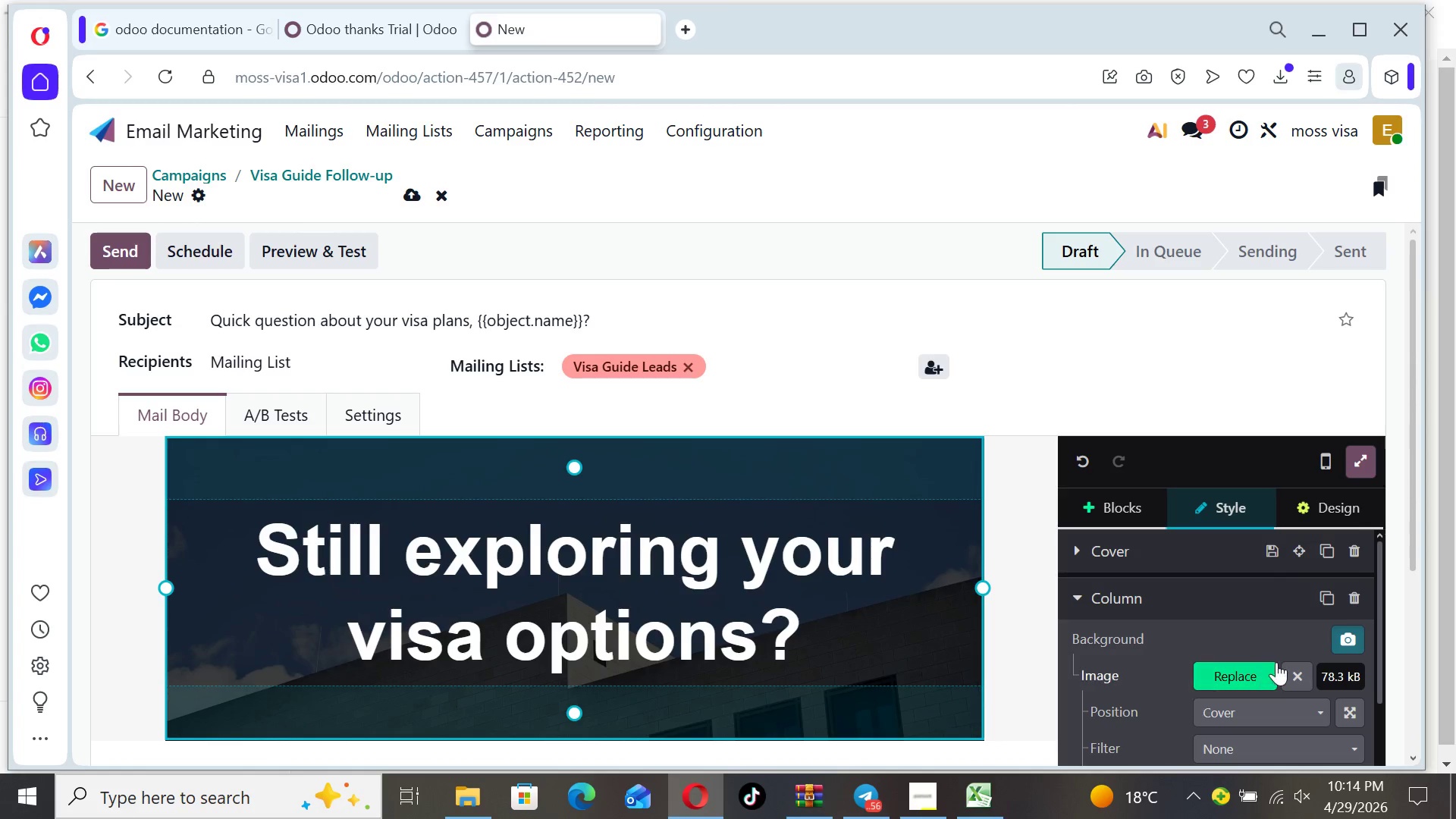 
left_click([1259, 668])
 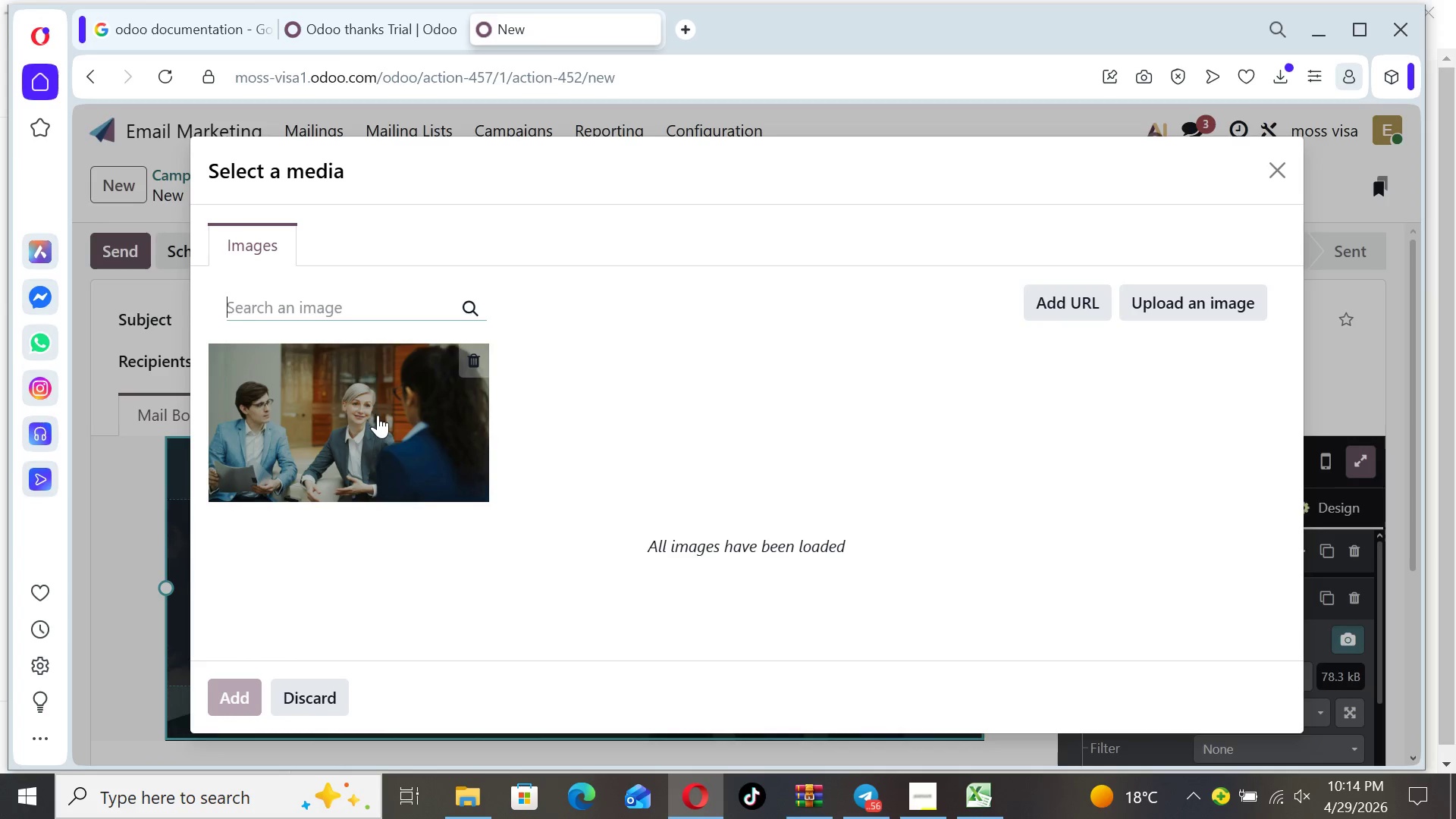 
left_click([378, 415])
 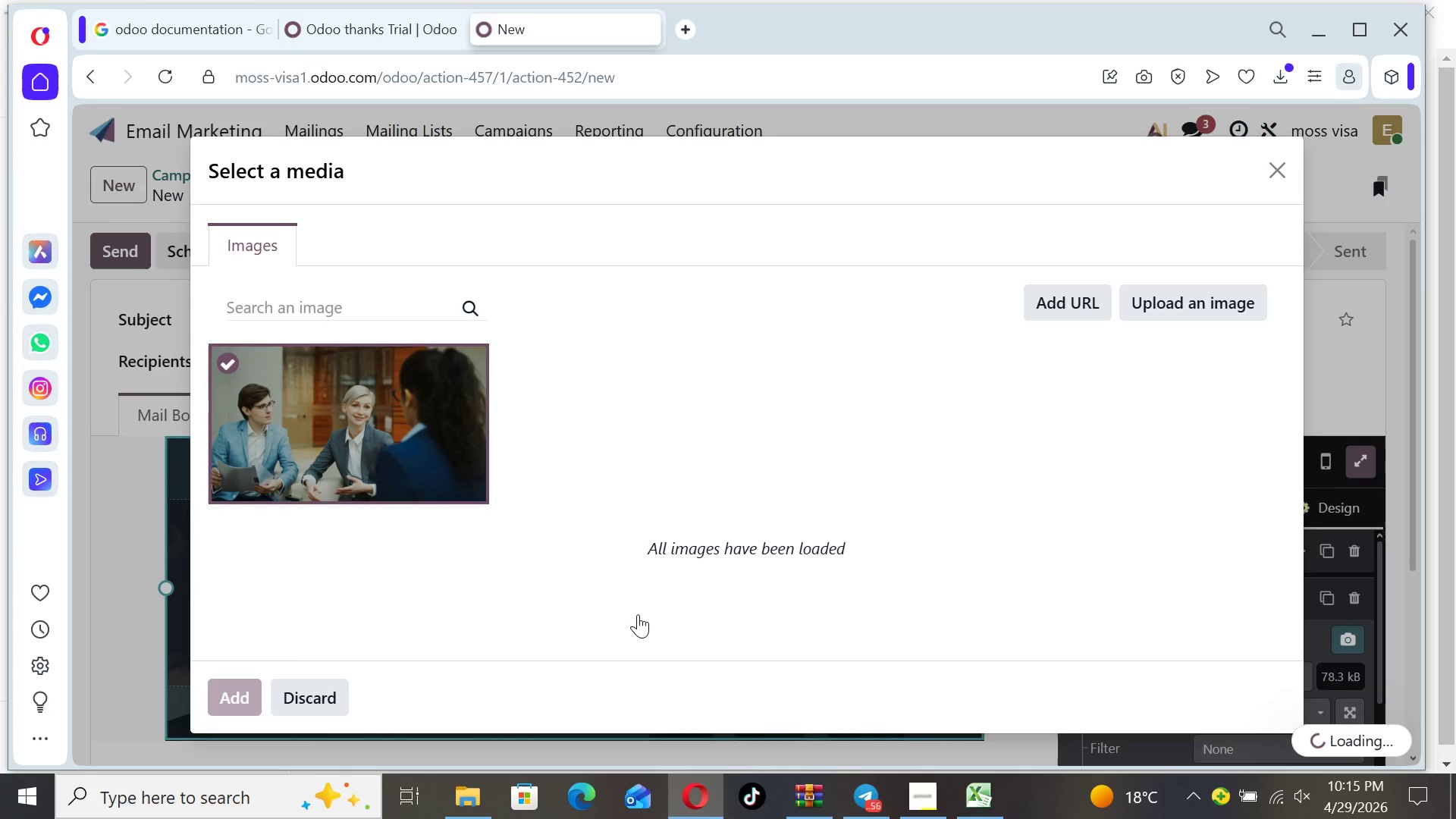 
wait(45.39)
 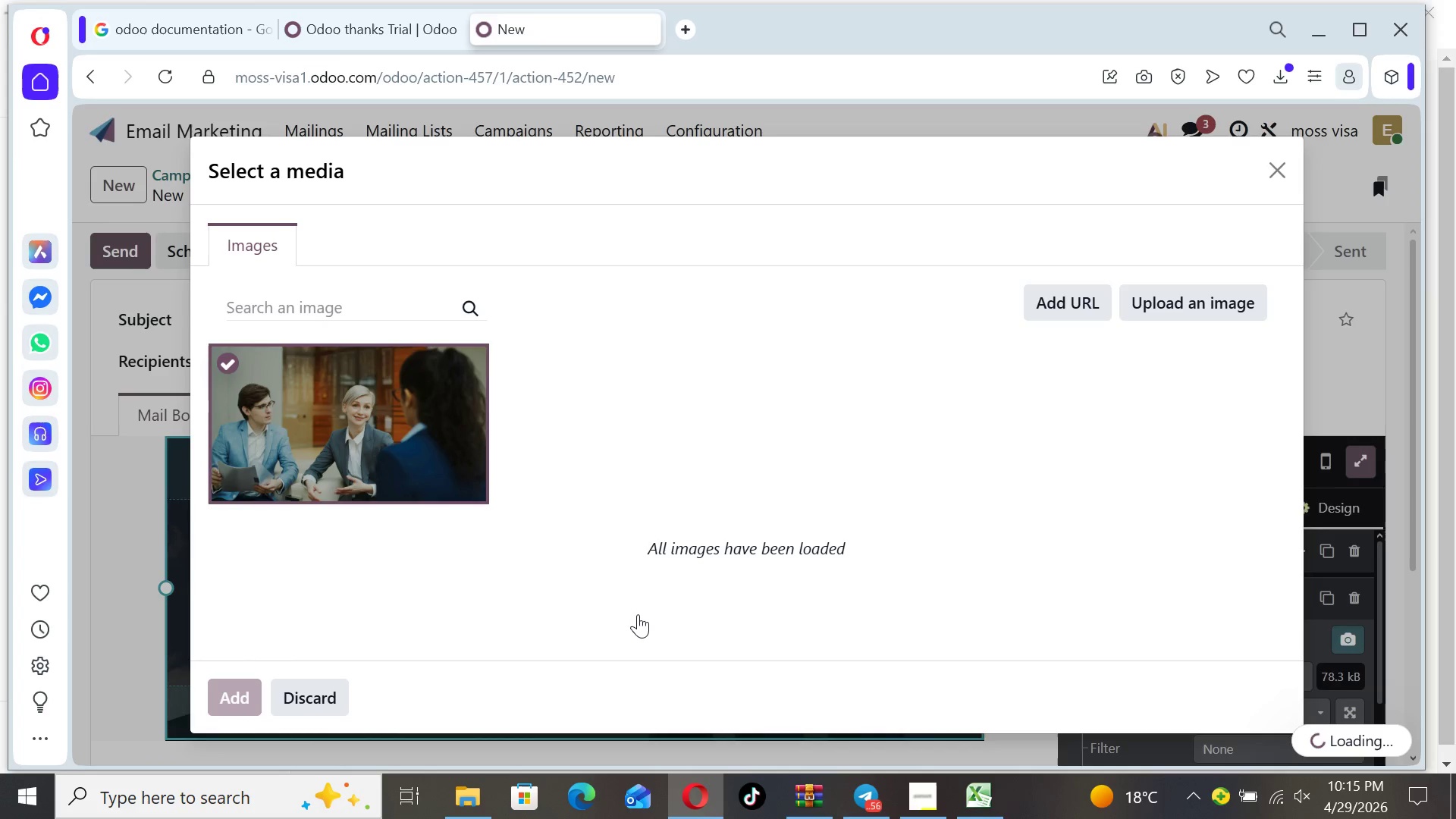 
left_click([1277, 176])
 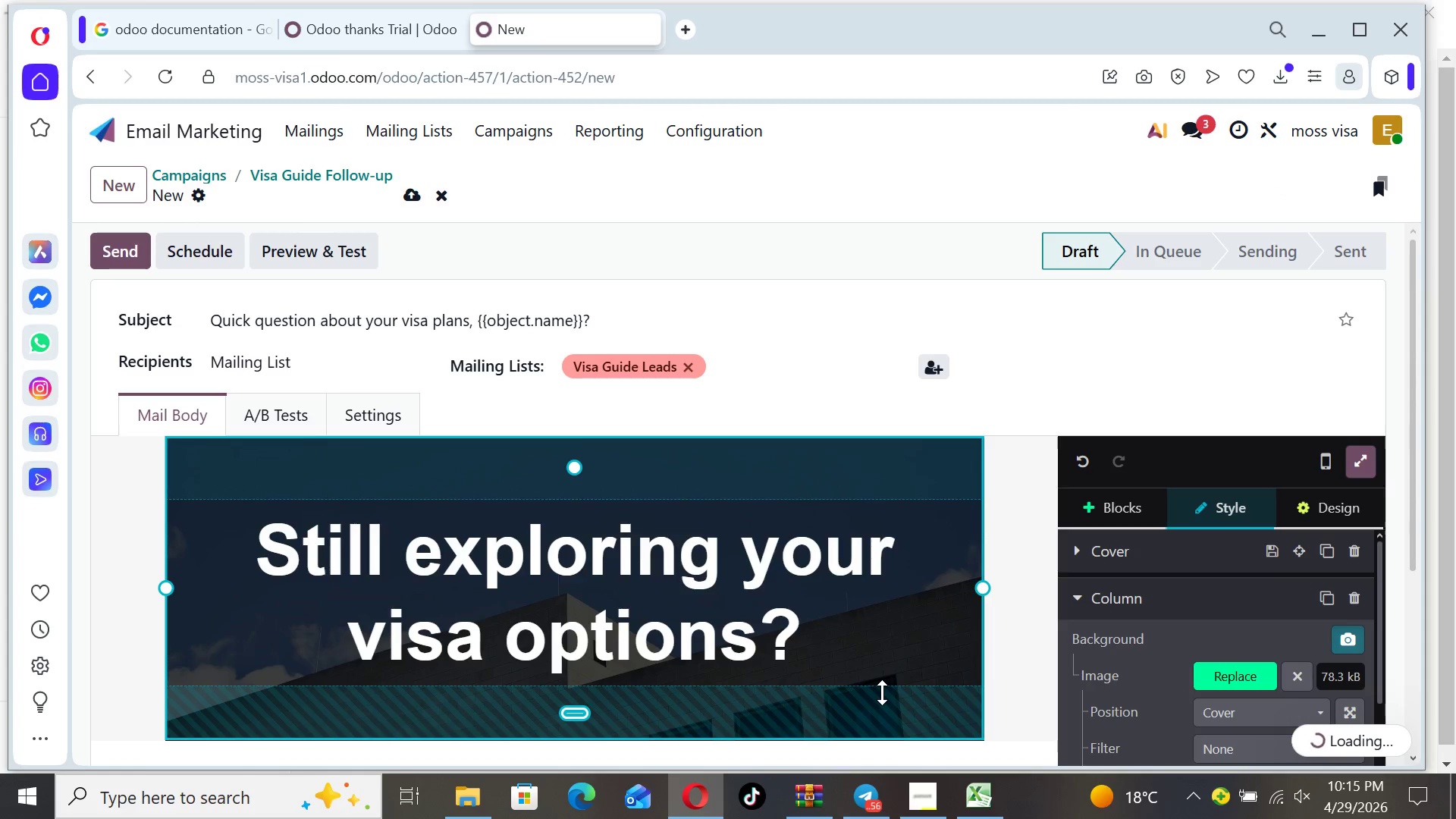 
left_click([869, 635])
 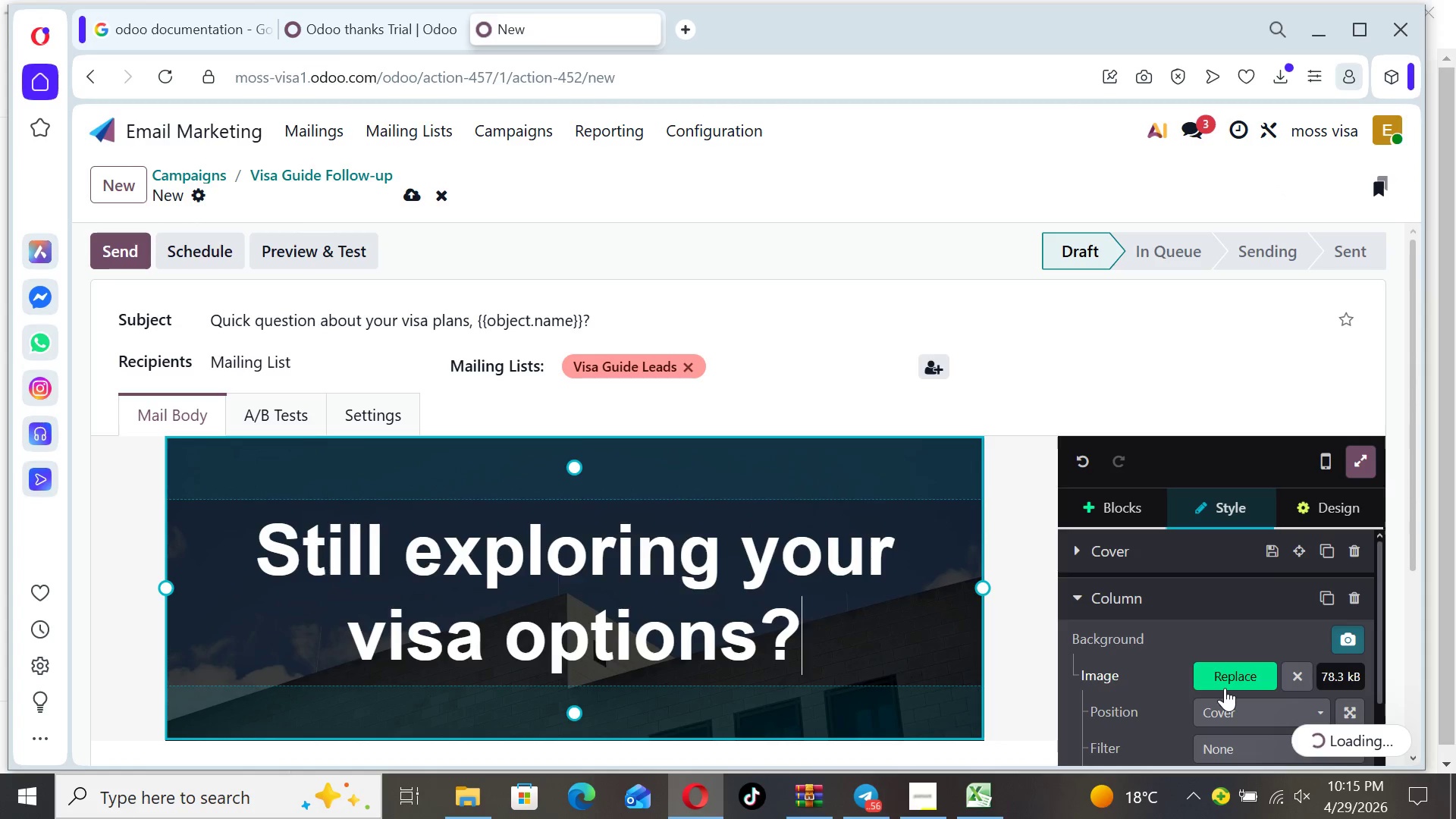 
left_click([1222, 679])
 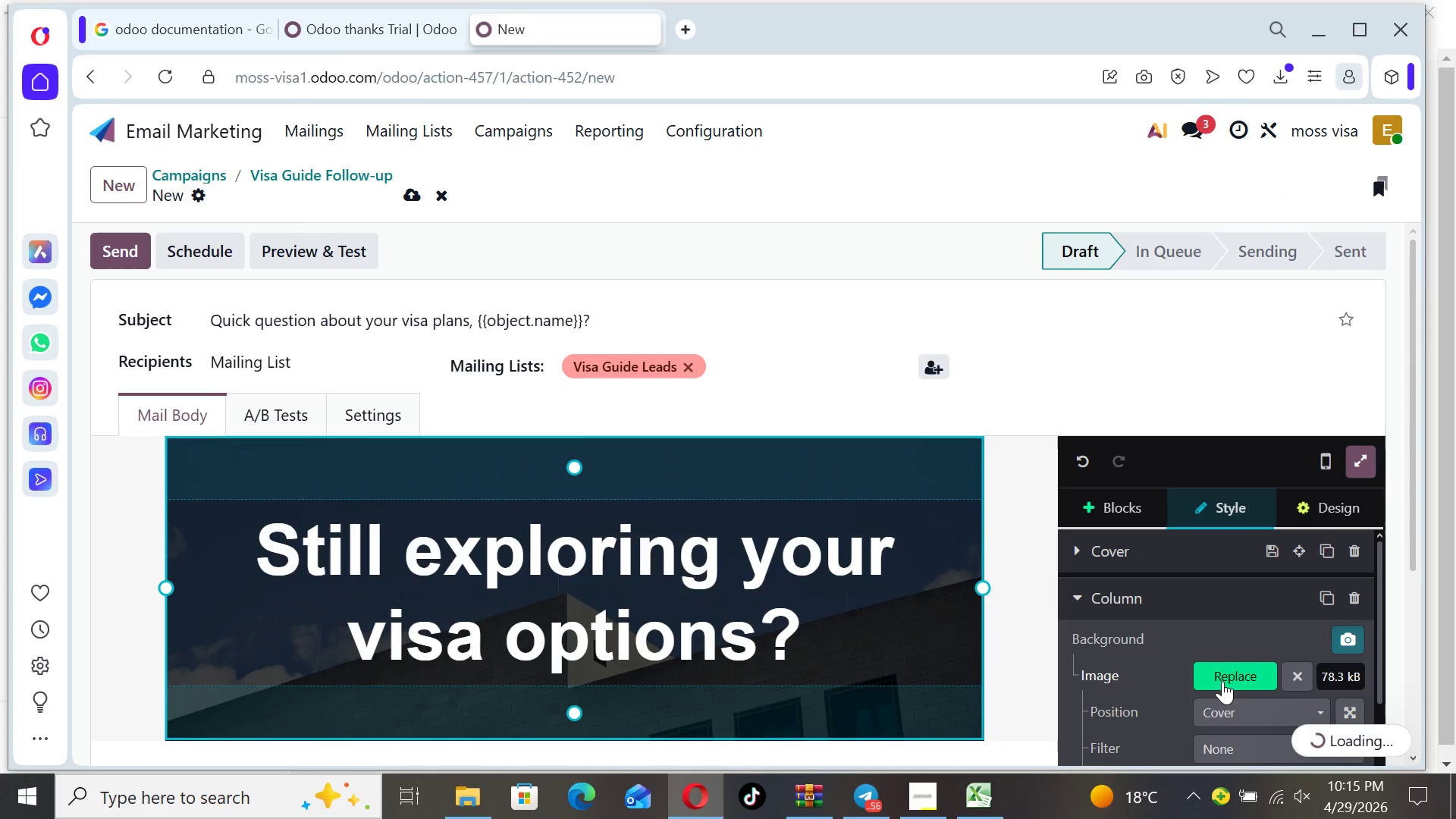 
left_click([1222, 681])
 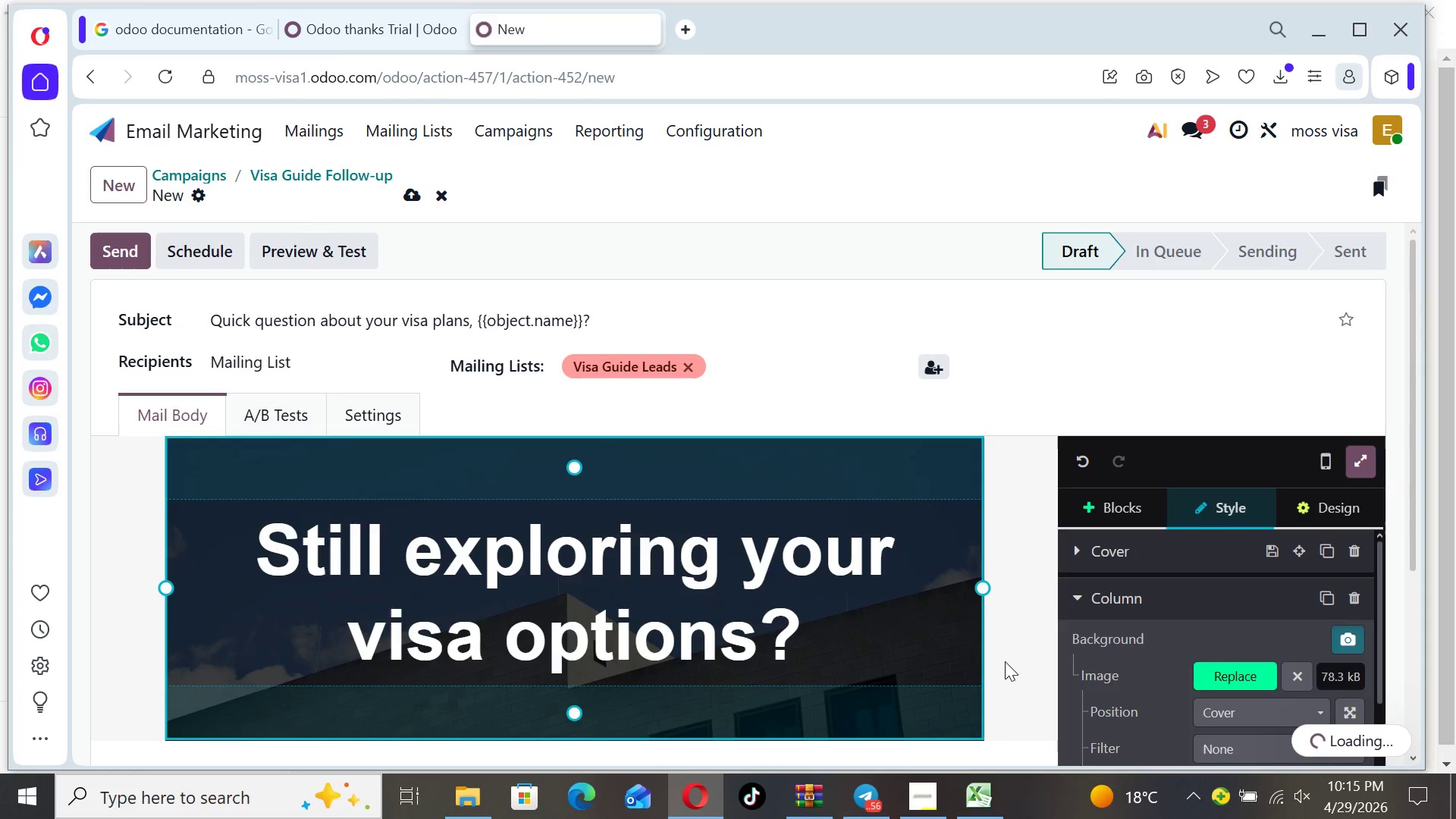 
wait(8.19)
 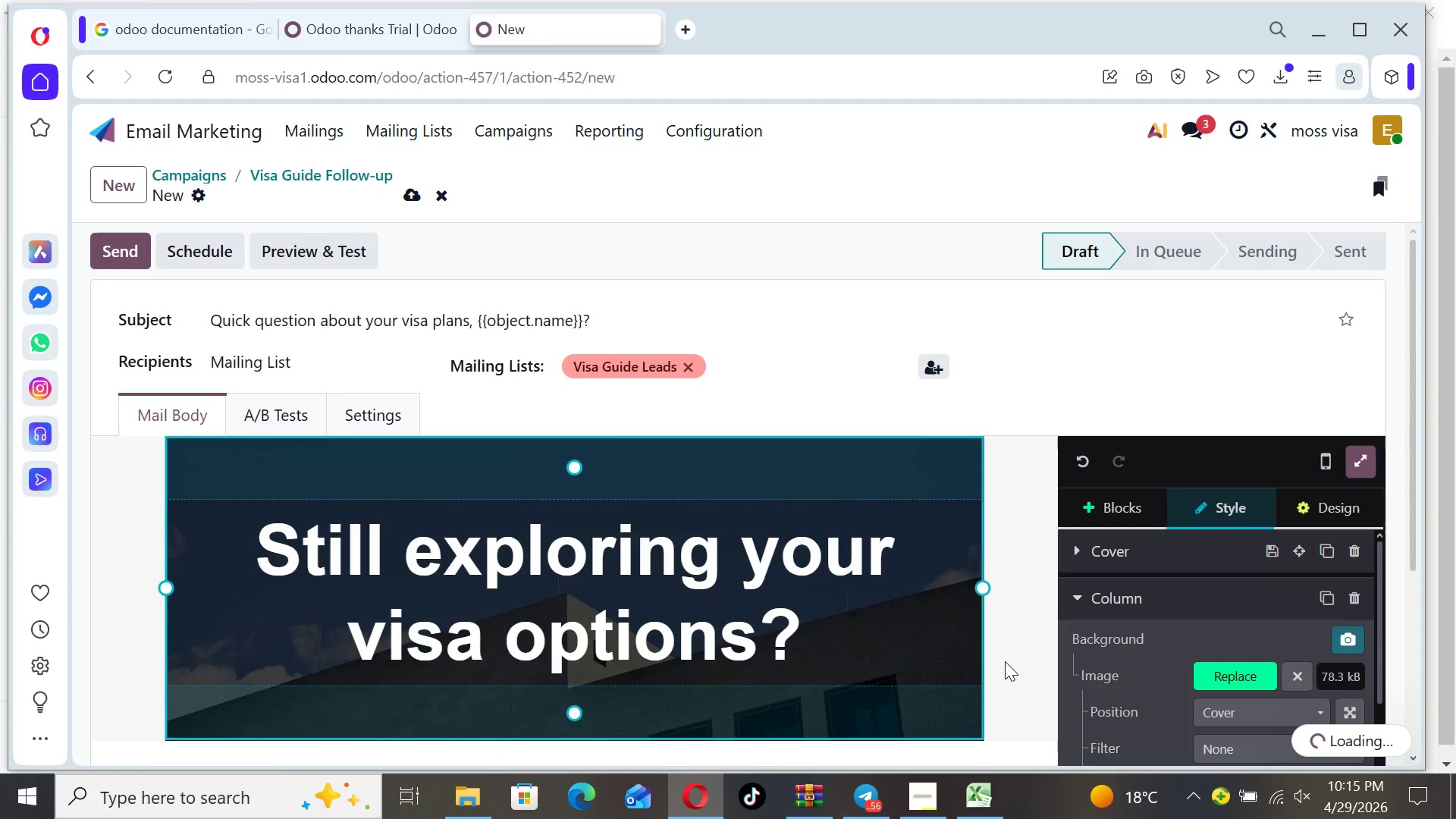 
left_click_drag(start_coordinate=[1411, 537], to_coordinate=[1414, 585])
 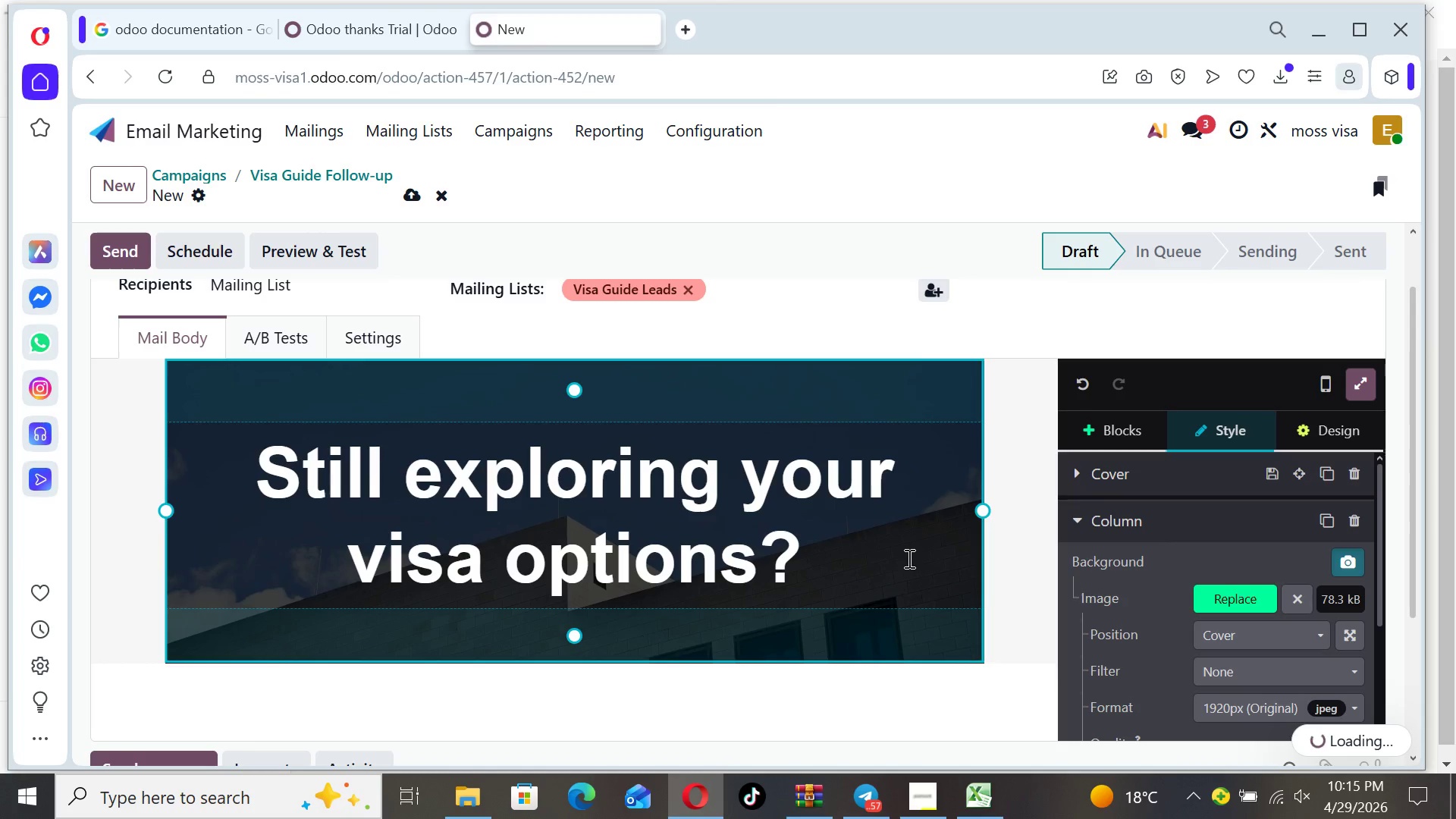 
left_click([880, 554])
 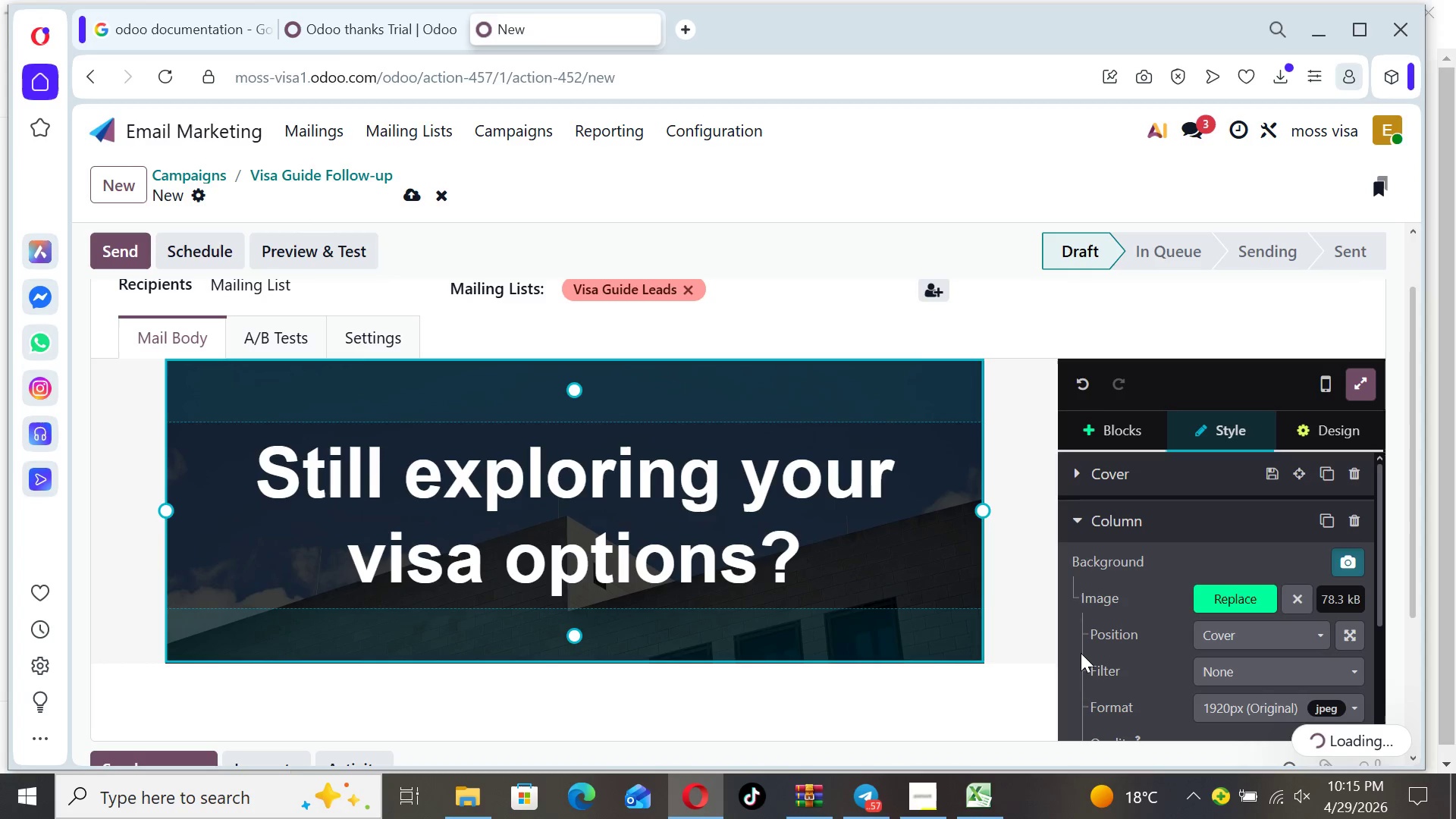 
left_click([1008, 592])
 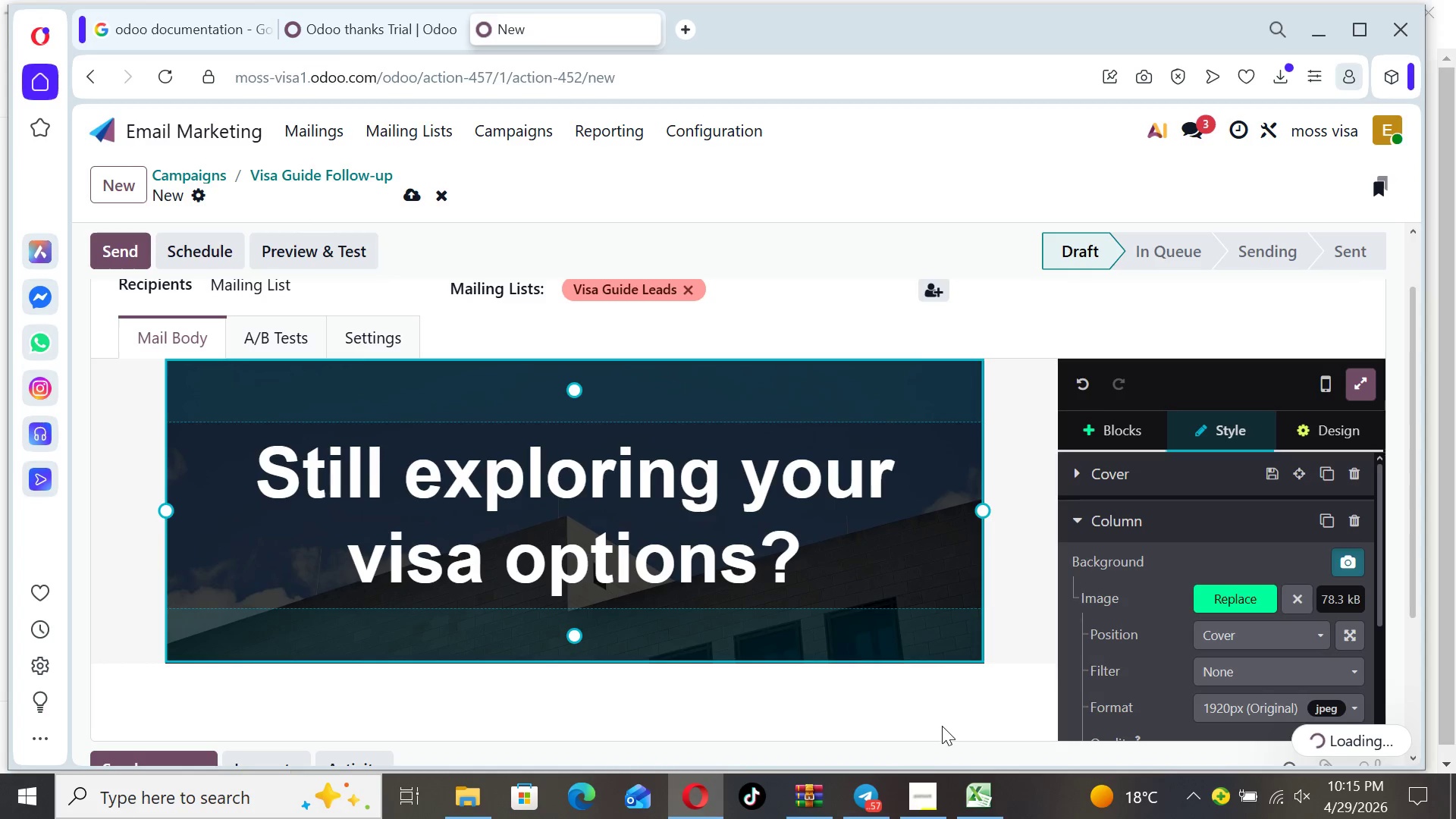 
wait(6.95)
 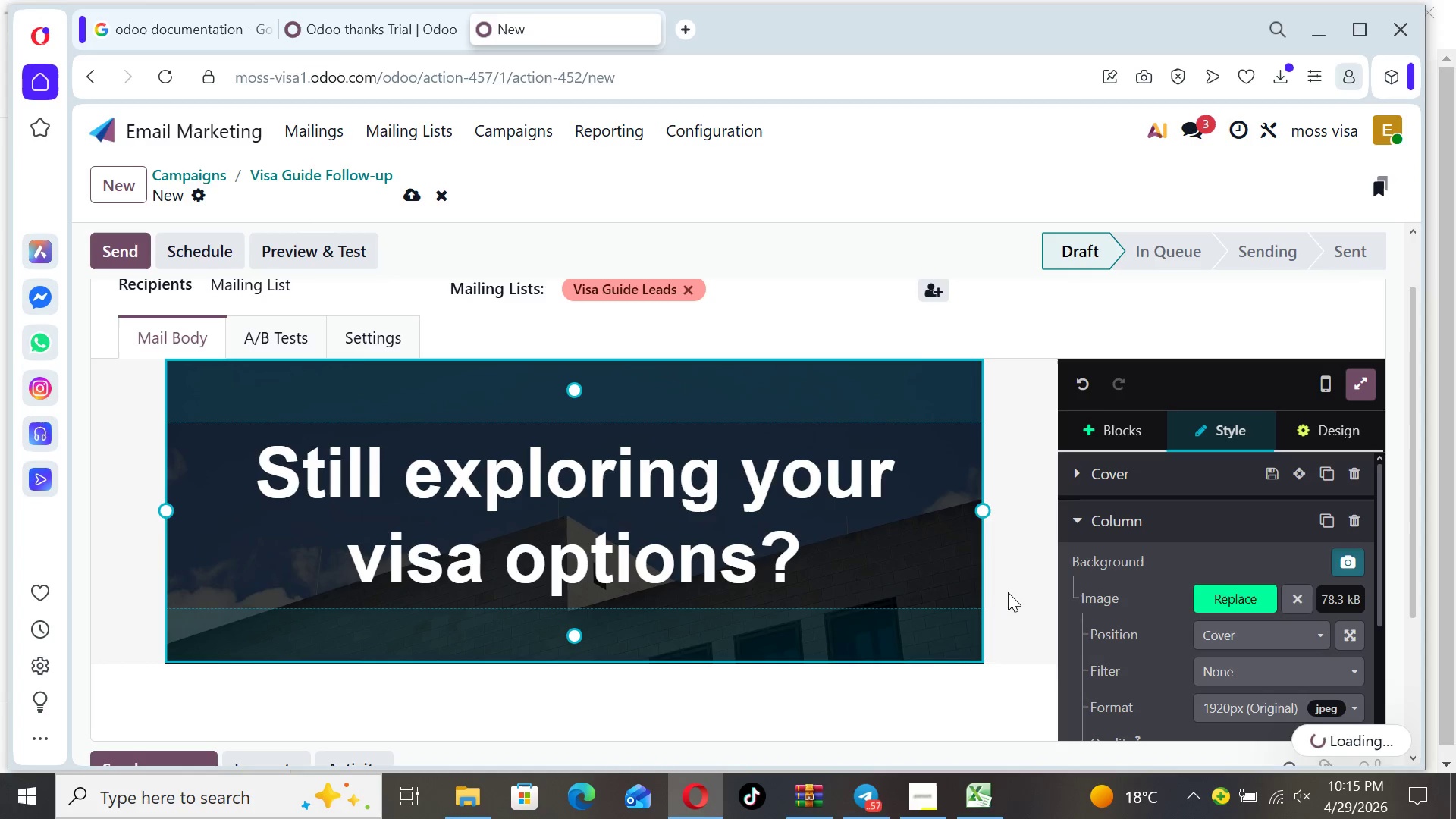 
left_click([918, 791])